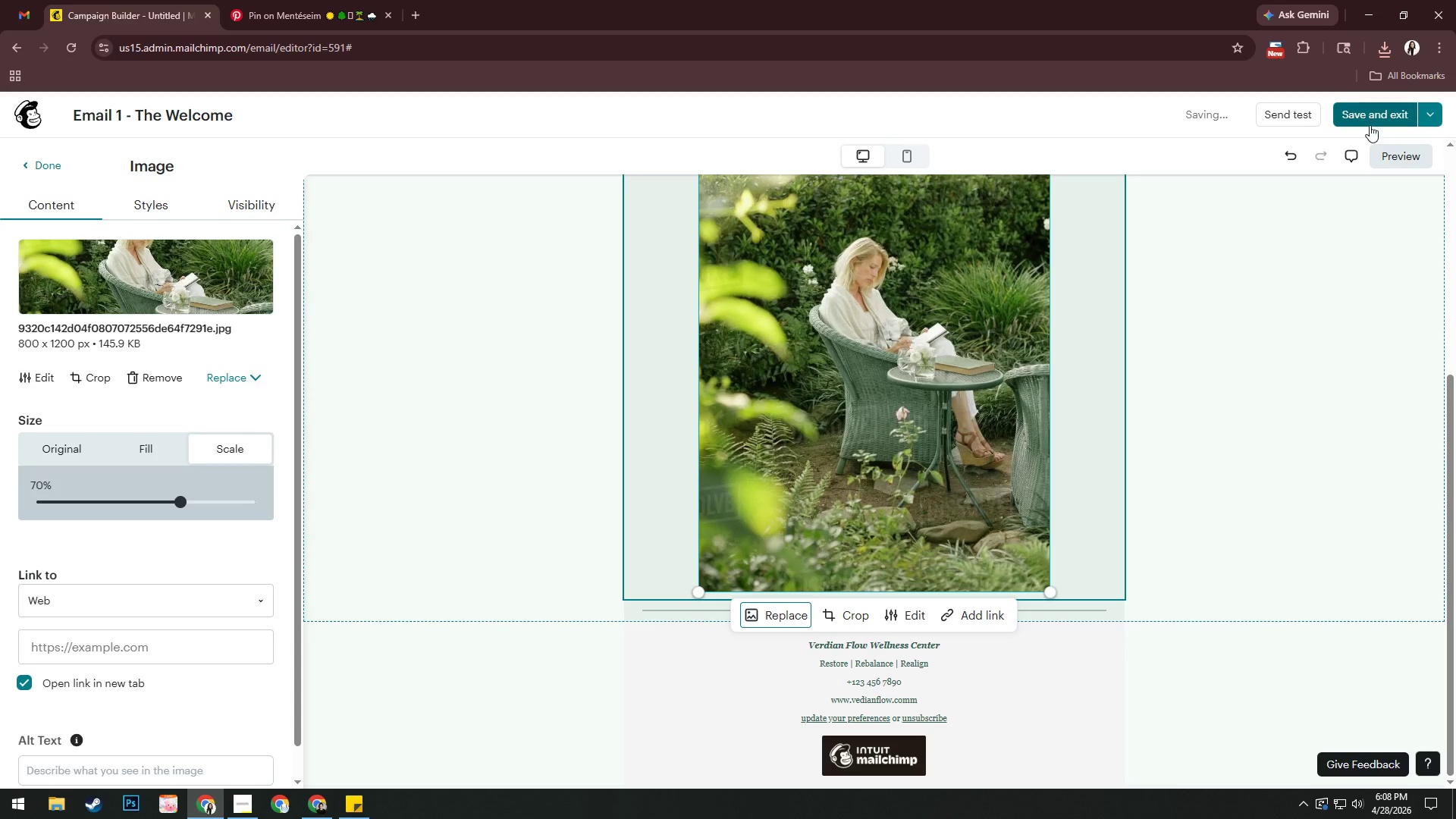 
scroll: coordinate [1084, 509], scroll_direction: up, amount: 3.0
 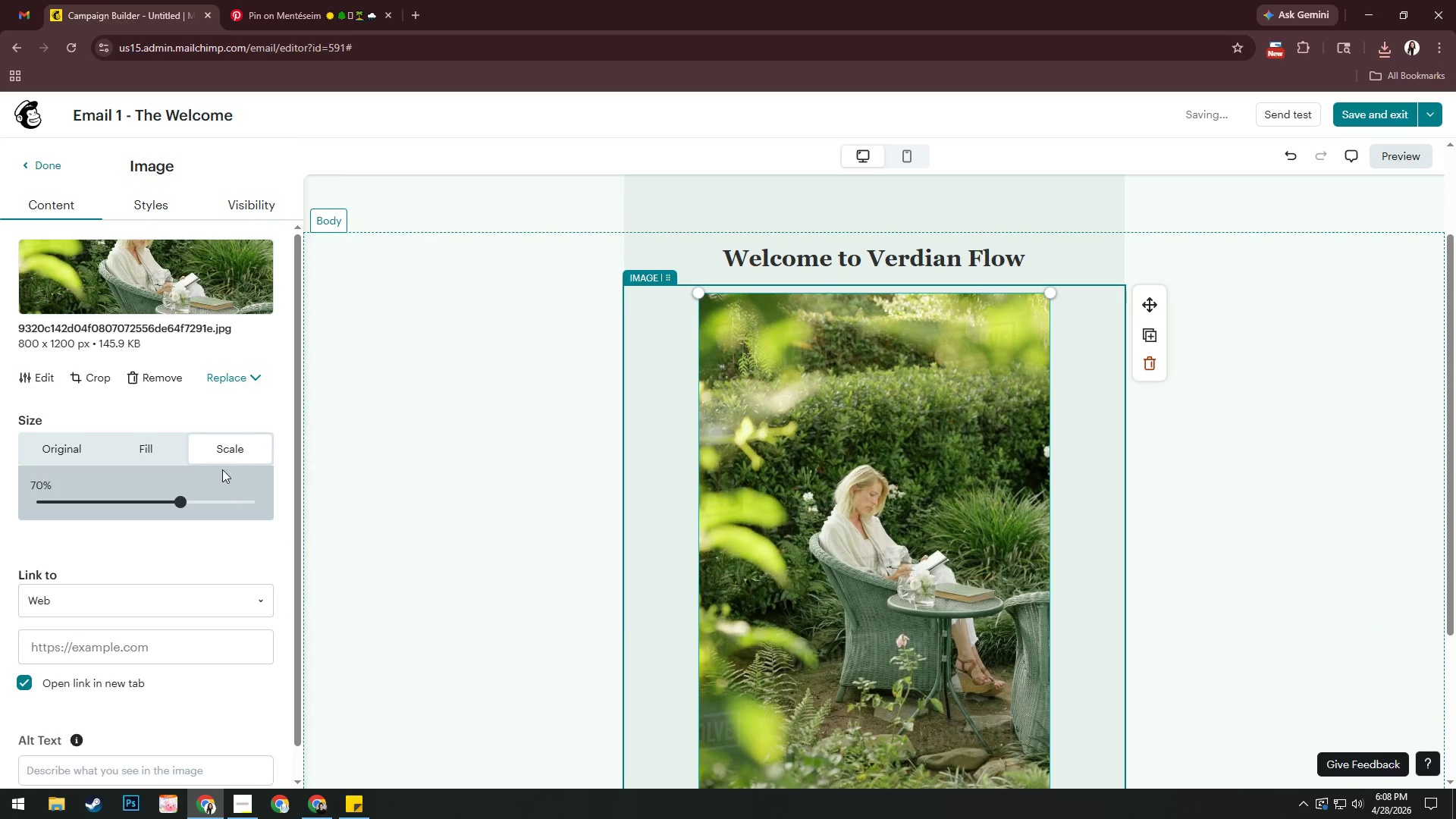 
scroll: coordinate [756, 474], scroll_direction: down, amount: 3.0
 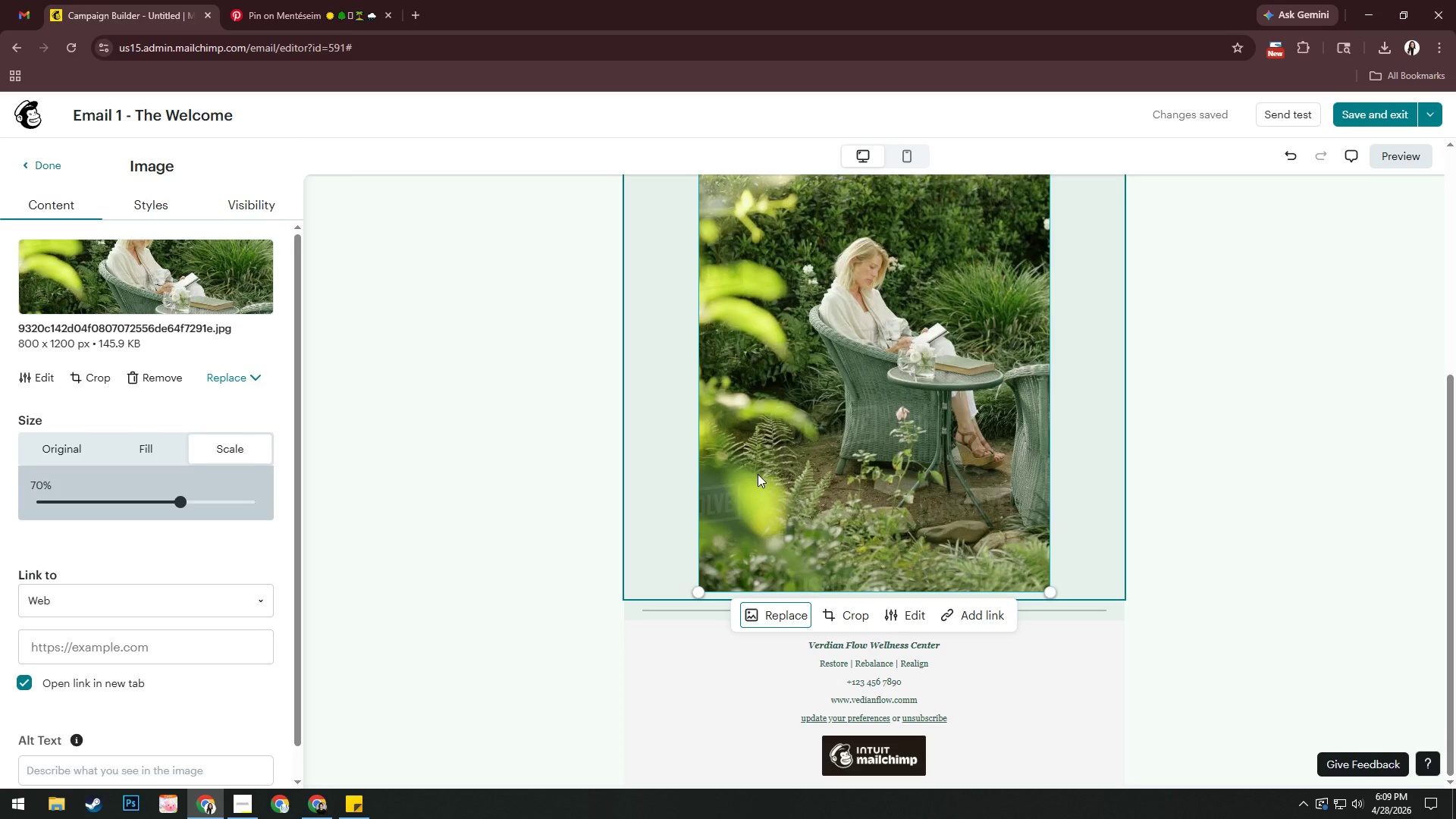 
wait(41.97)
 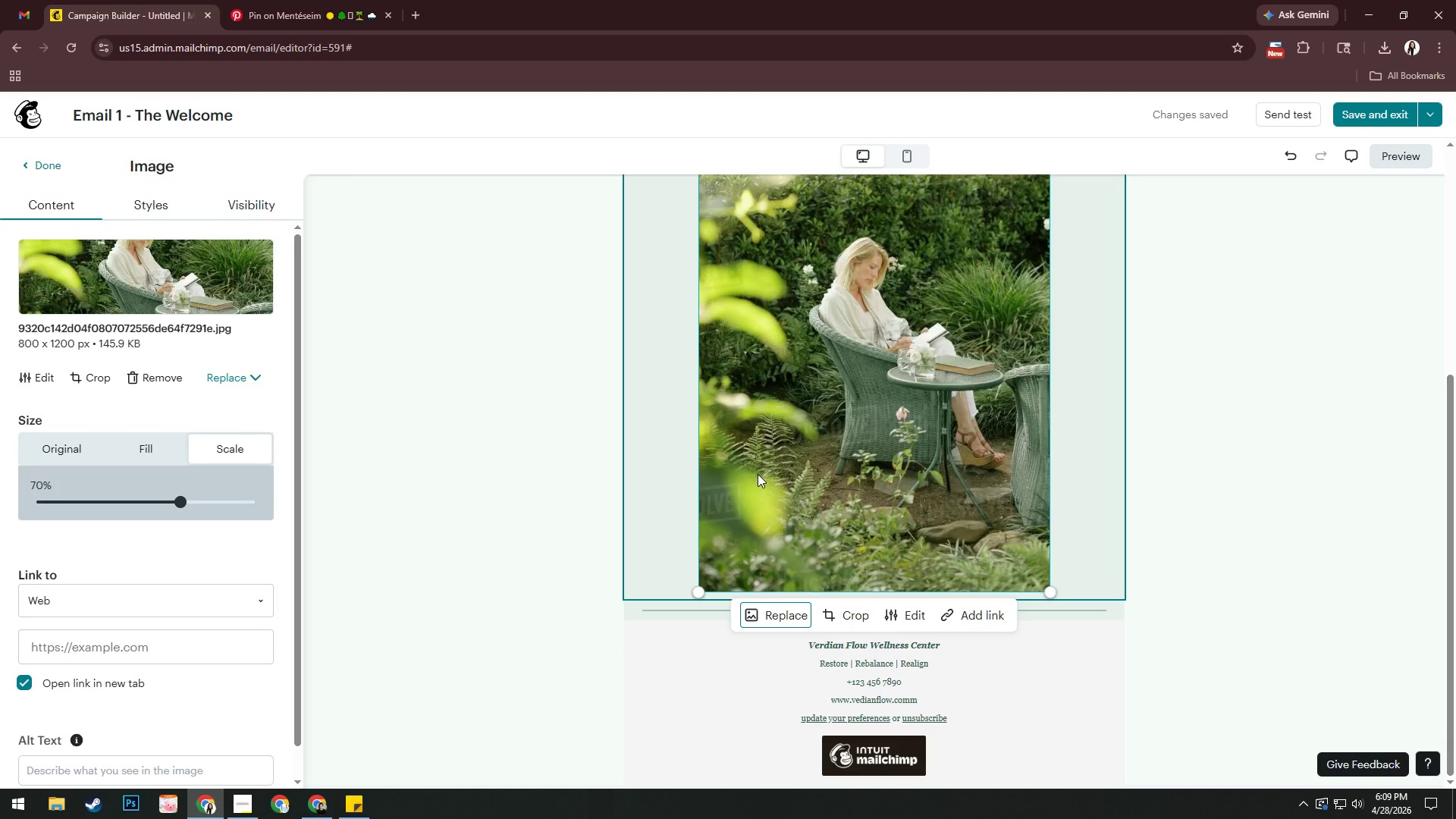 
left_click_drag(start_coordinate=[177, 500], to_coordinate=[157, 499])
 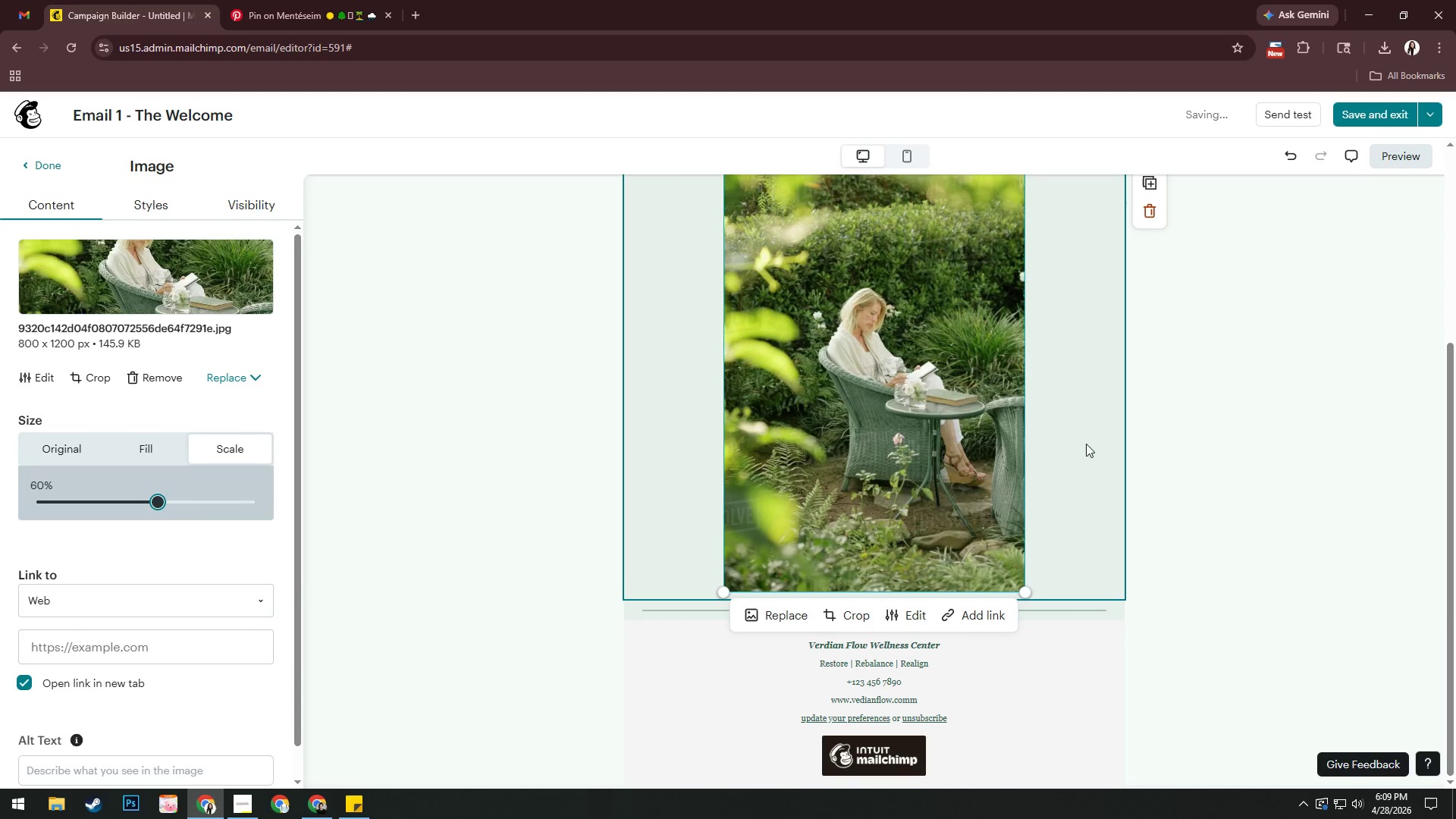 
left_click([1173, 466])
 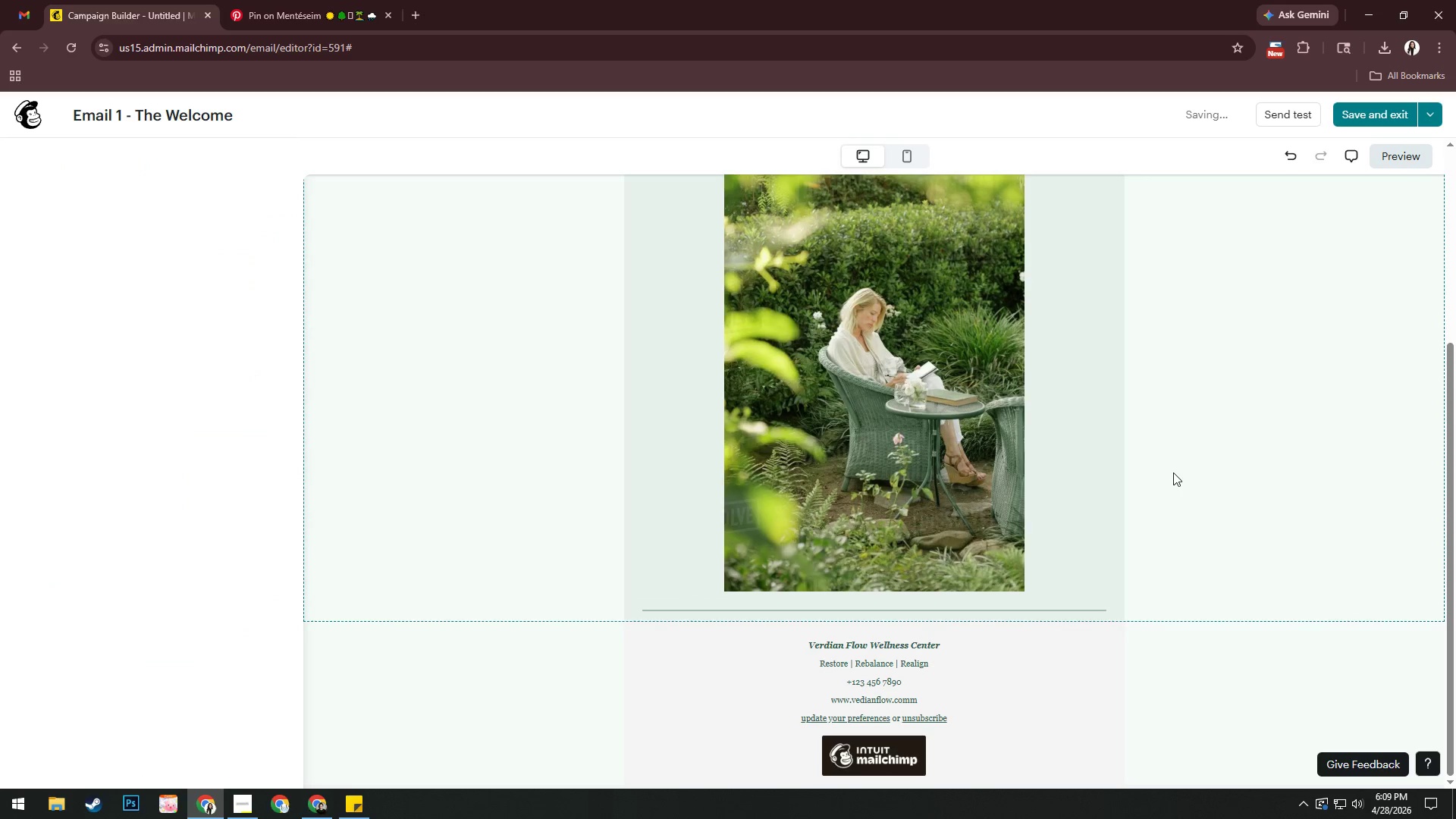 
scroll: coordinate [1173, 472], scroll_direction: up, amount: 5.0
 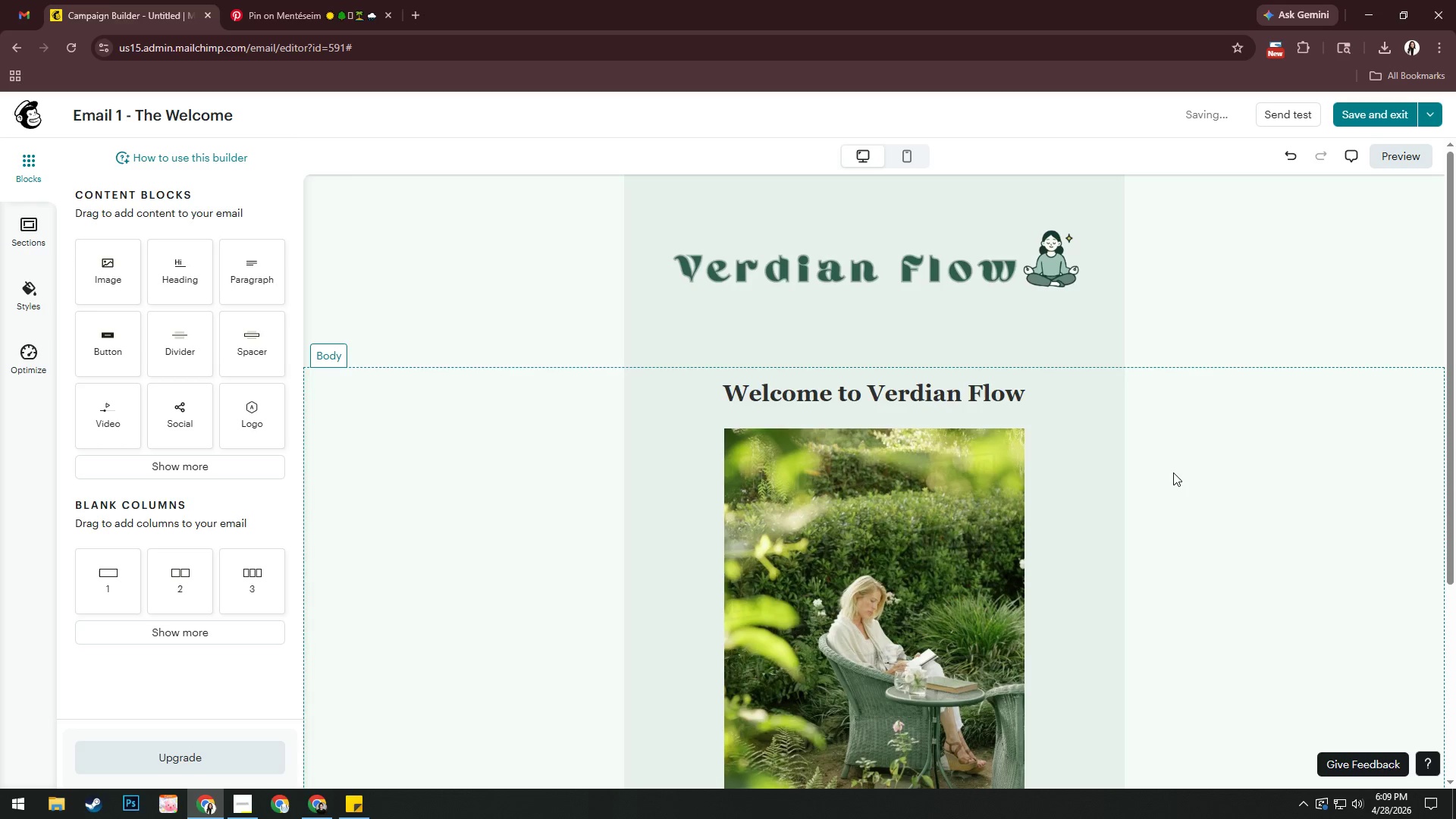 
scroll: coordinate [1173, 472], scroll_direction: down, amount: 4.0
 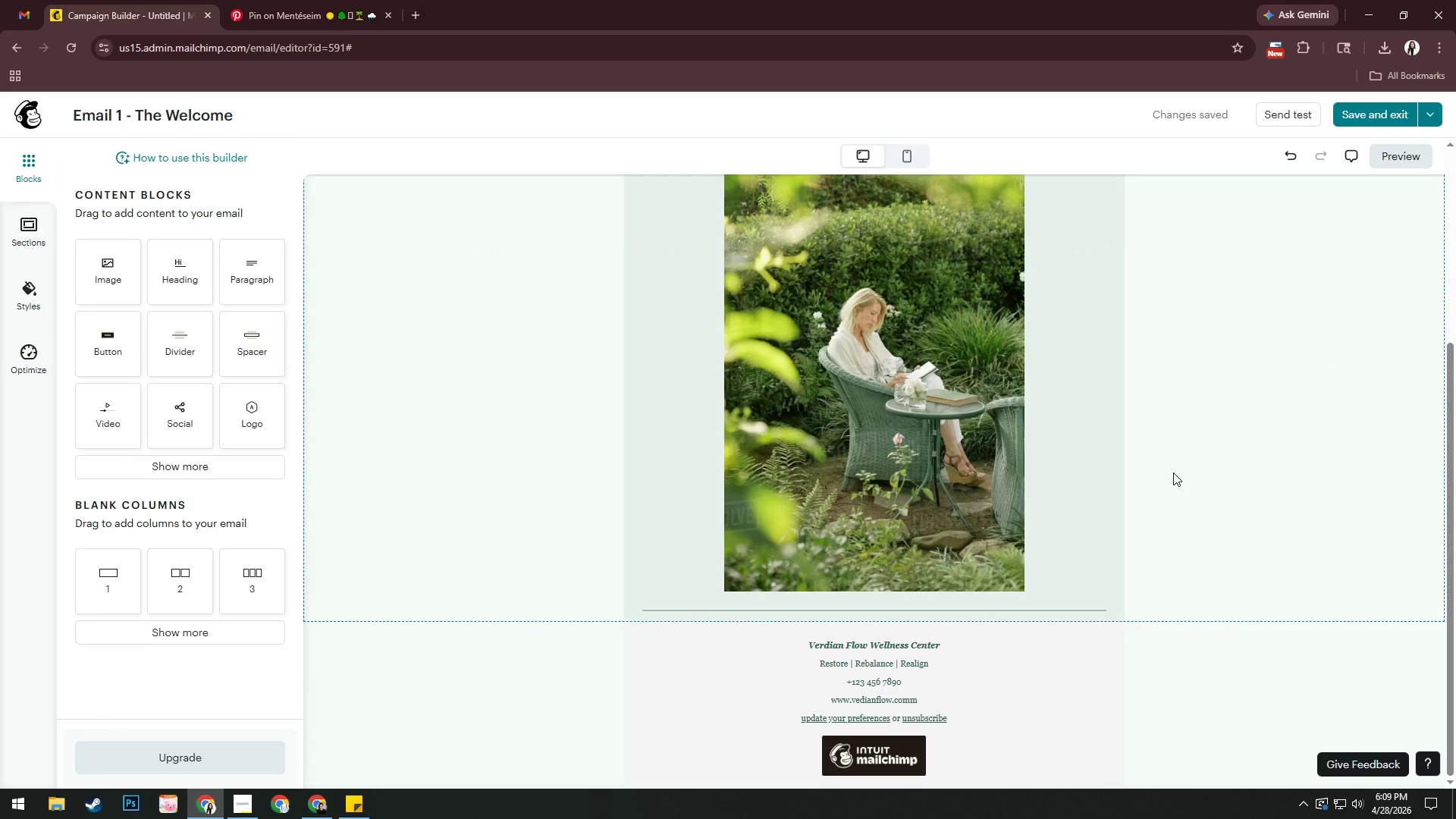 
wait(22.21)
 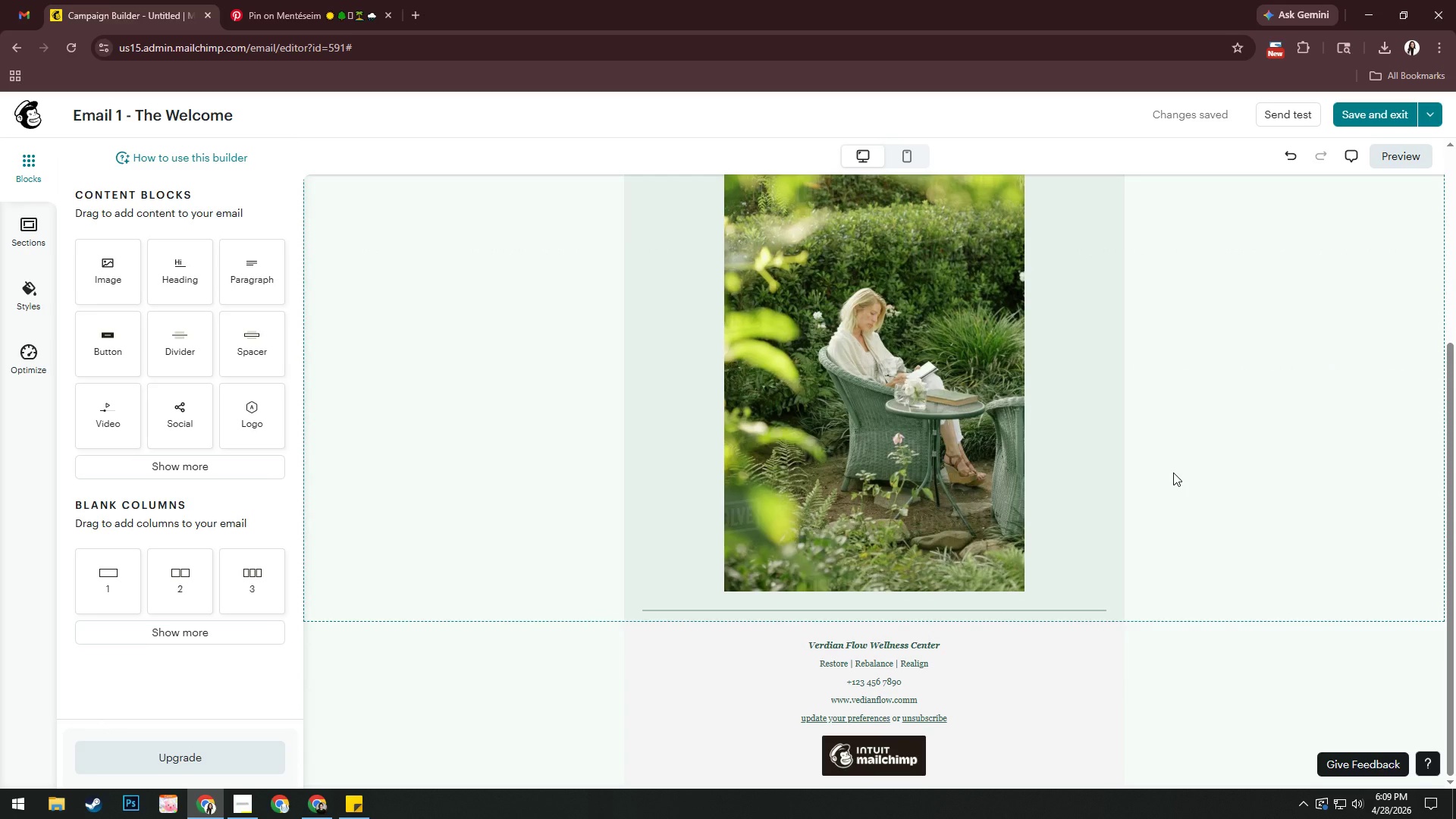 
left_click_drag(start_coordinate=[240, 275], to_coordinate=[882, 623])
 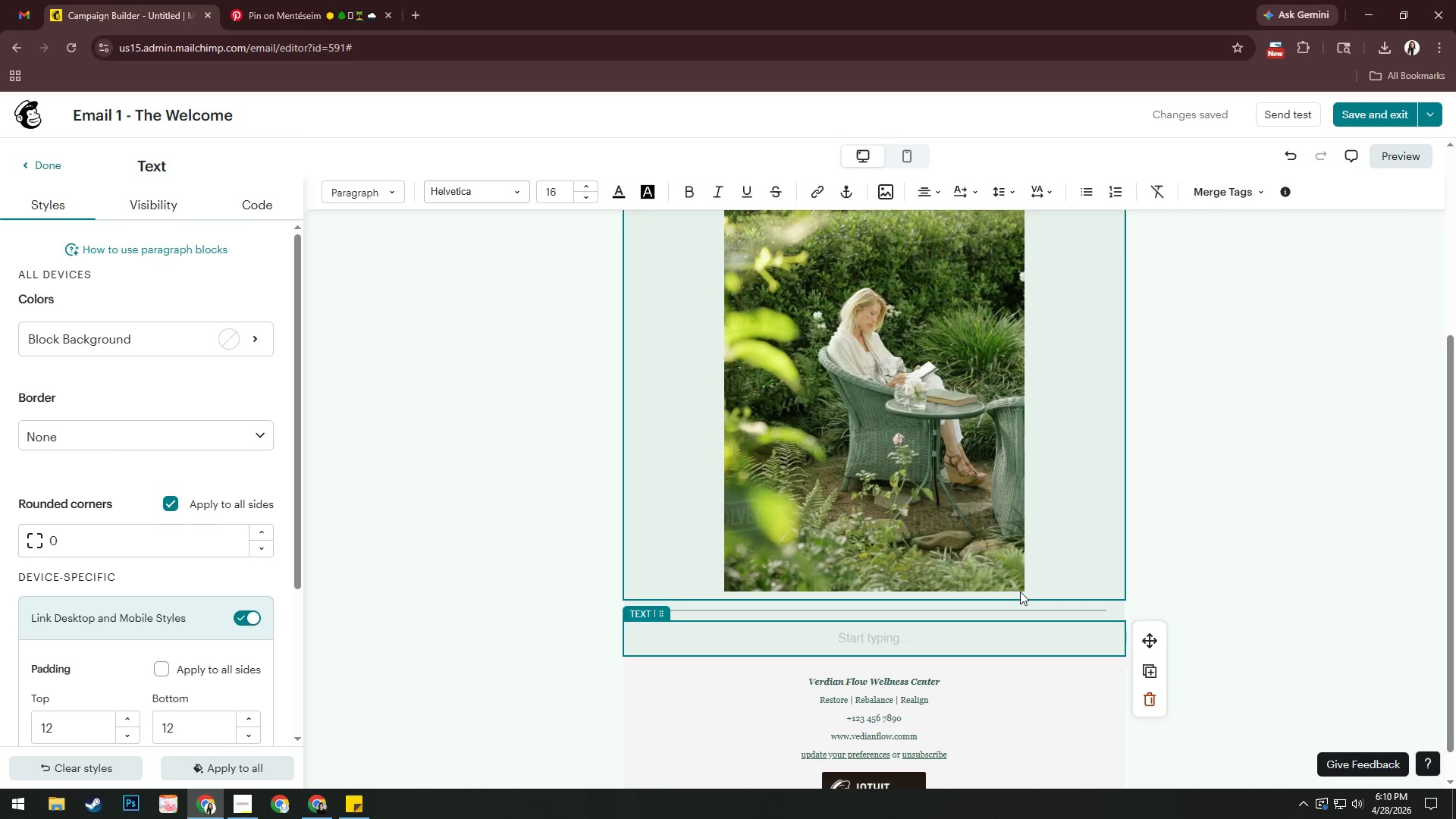 
wait(29.14)
 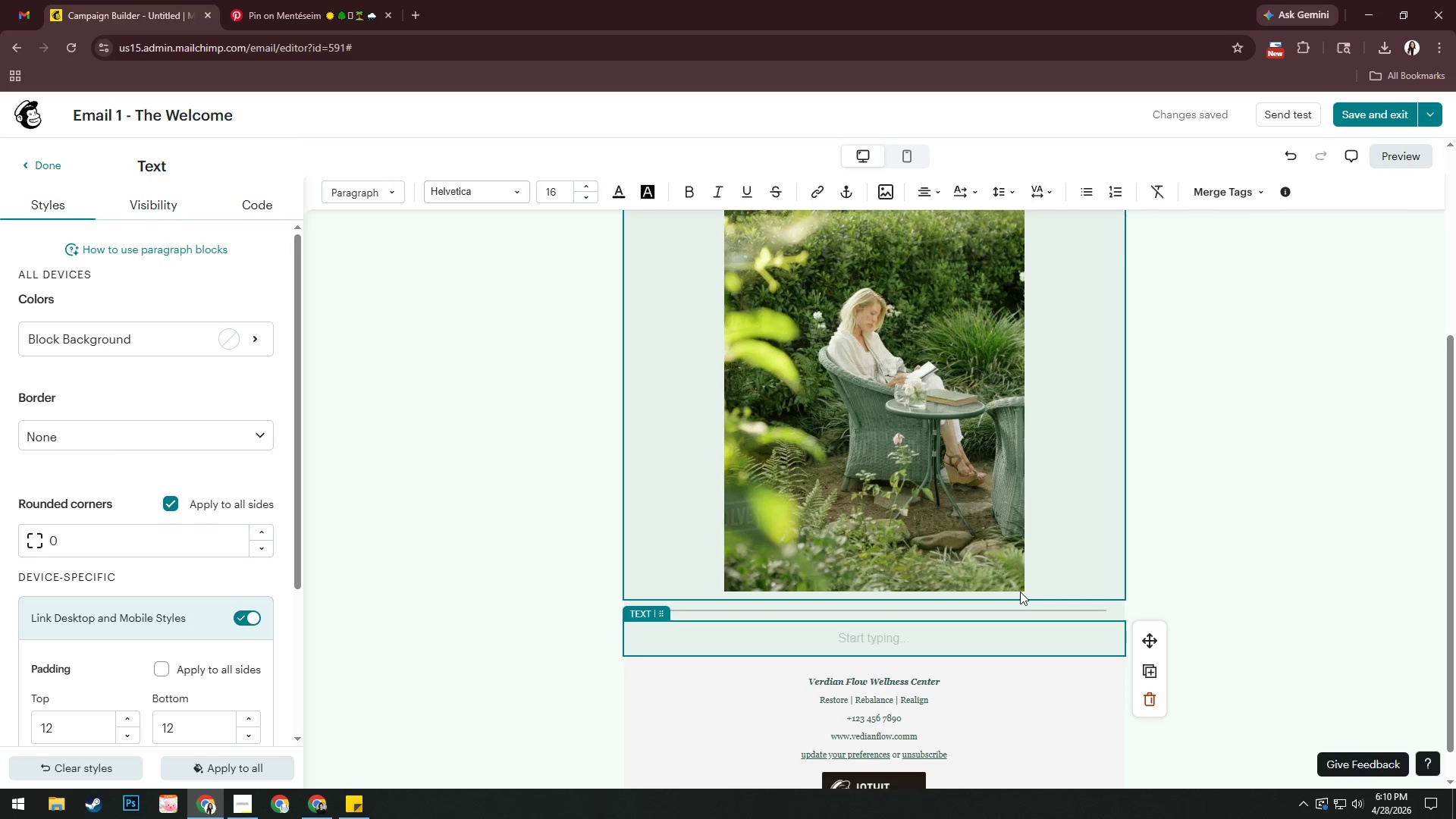 
type(Hi)
 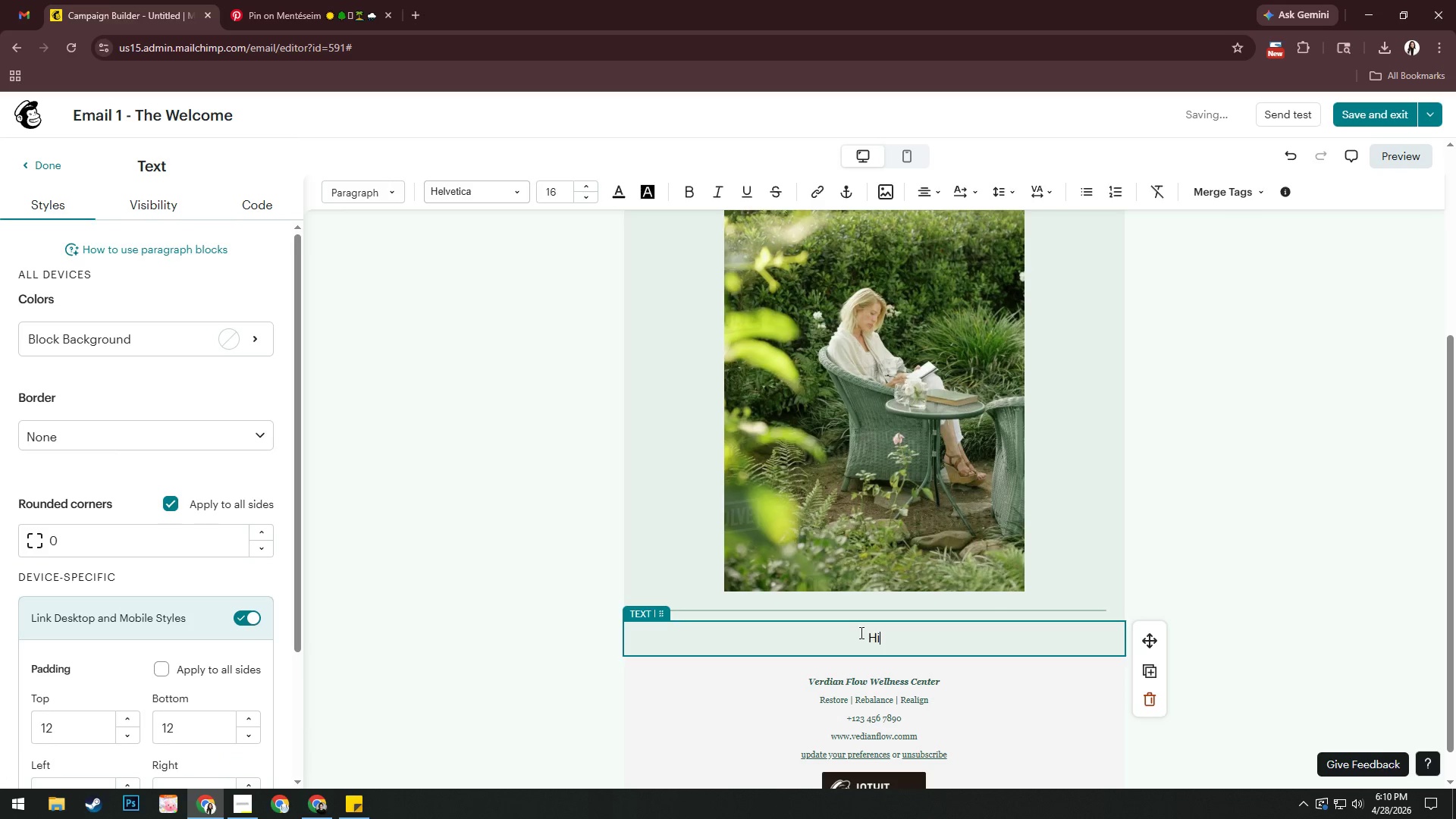 
key(Control+ControlLeft)
 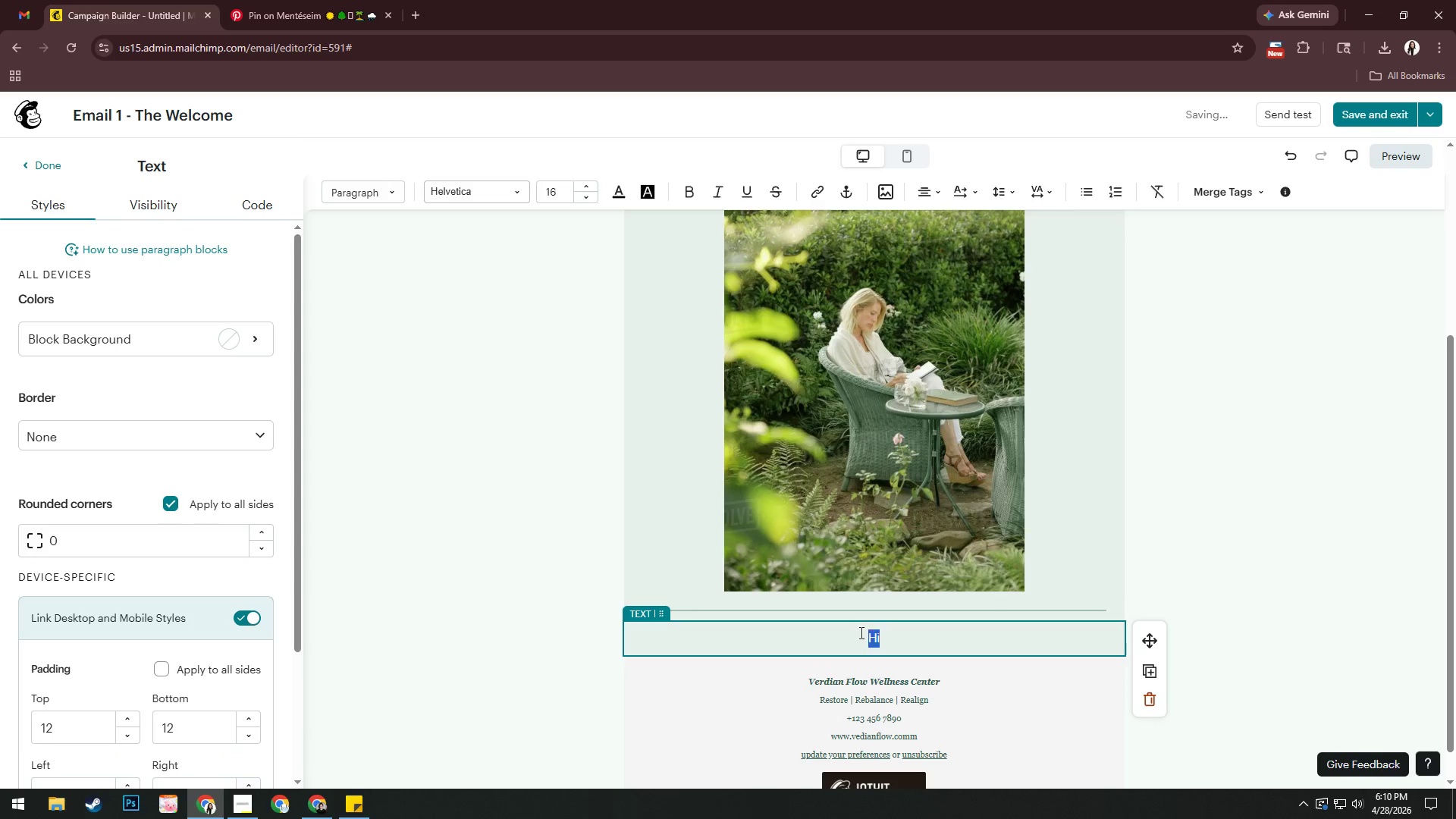 
key(Control+A)
 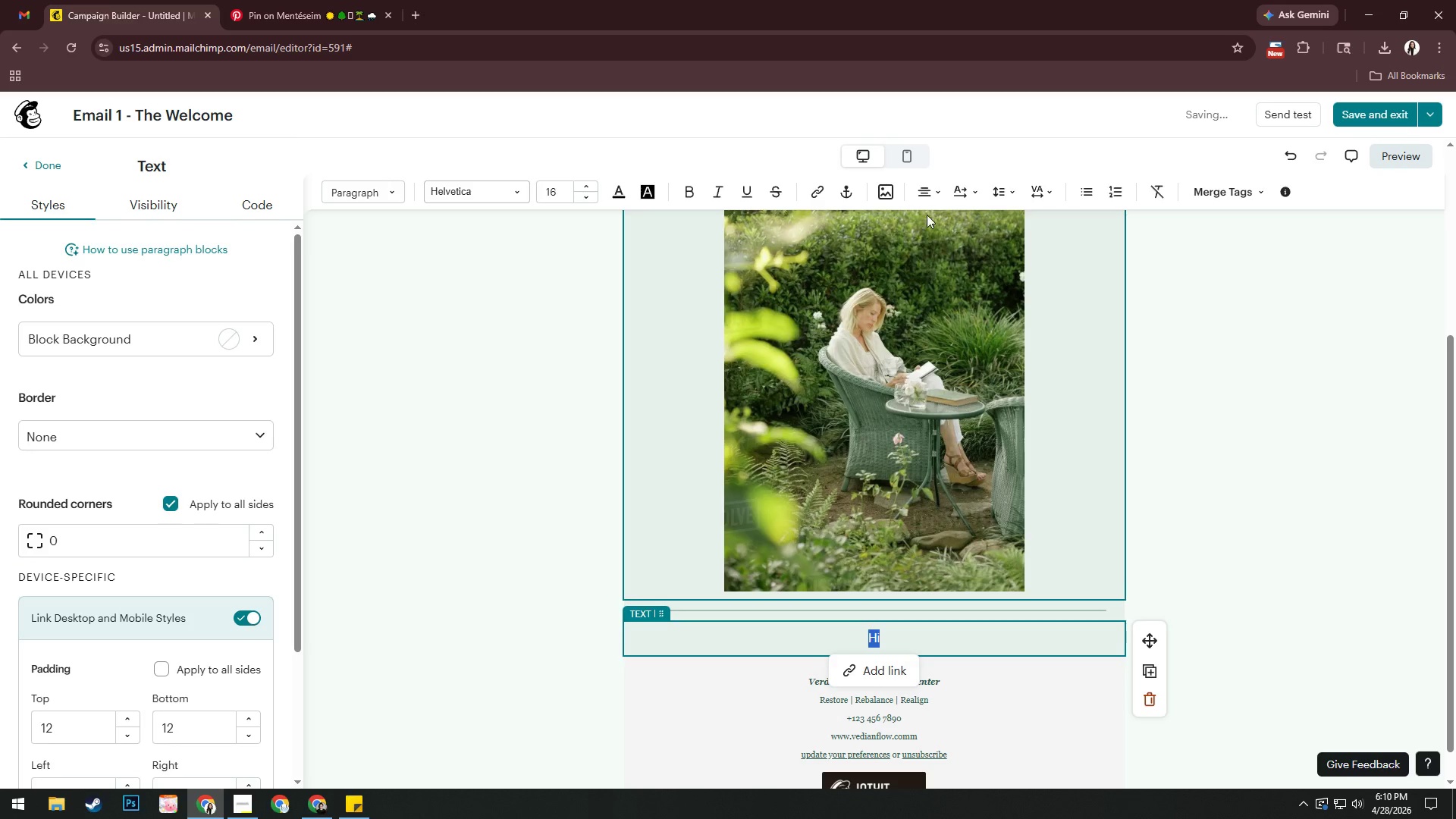 
left_click([923, 201])
 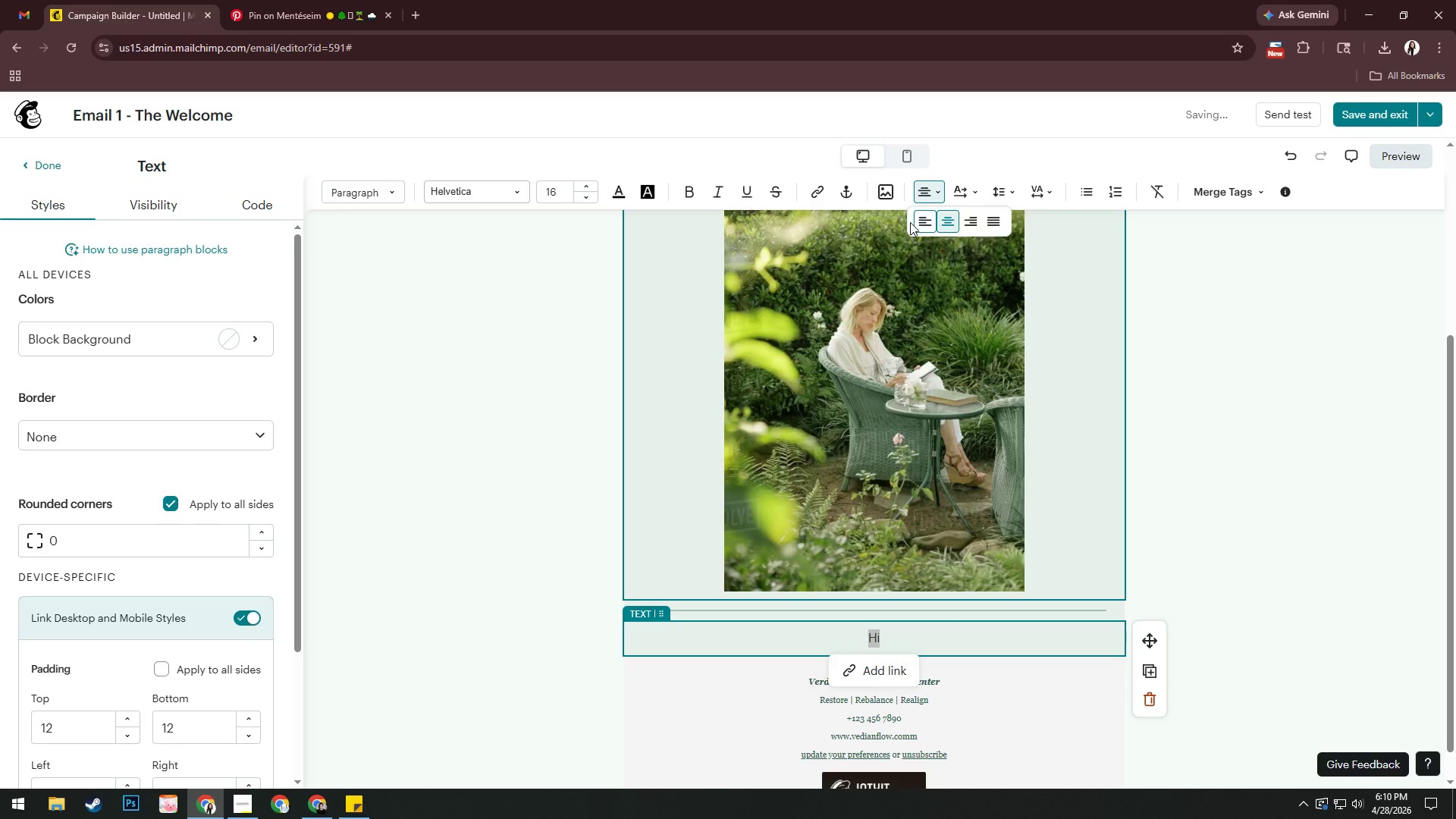 
left_click([918, 221])
 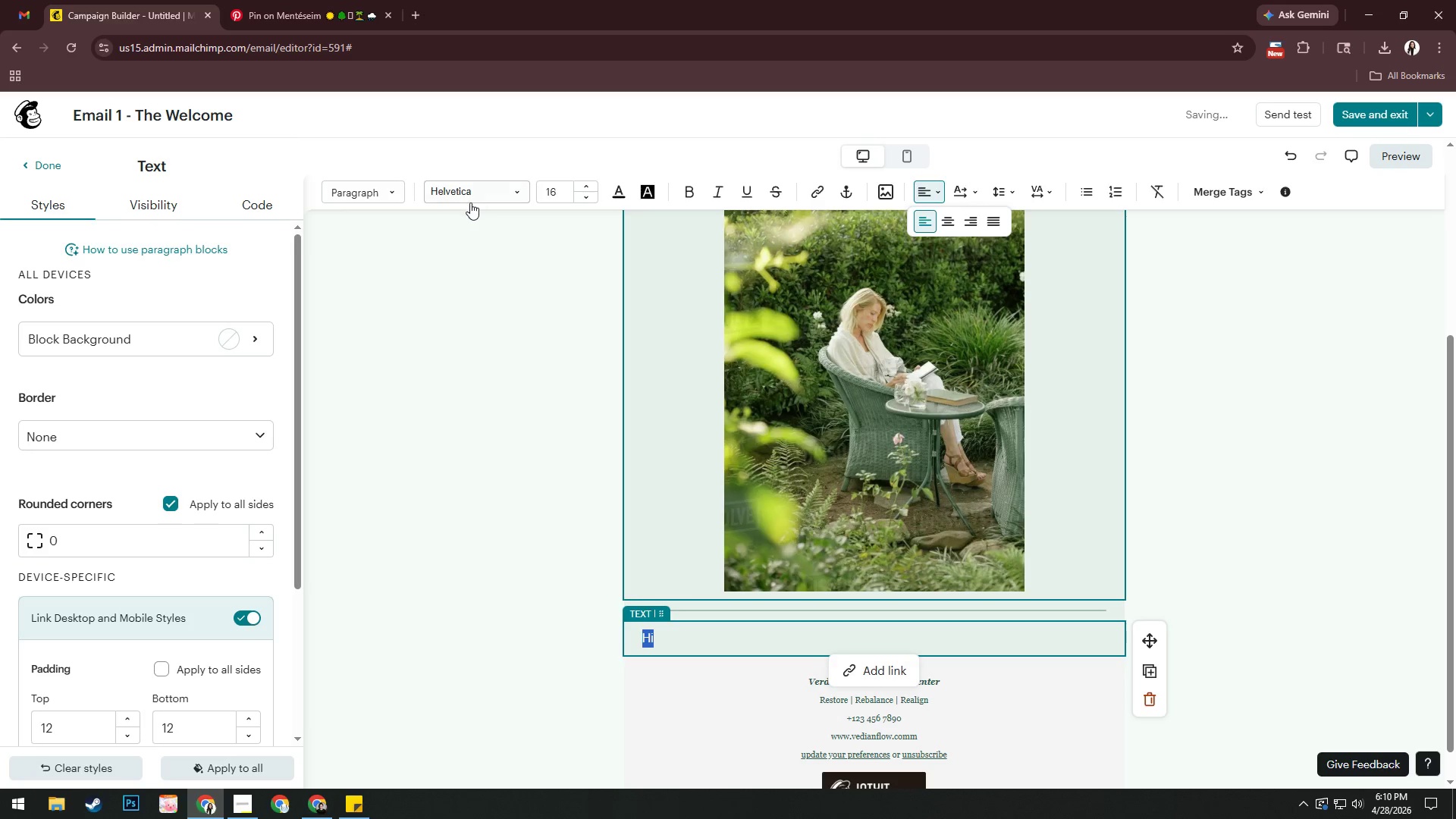 
left_click([472, 196])
 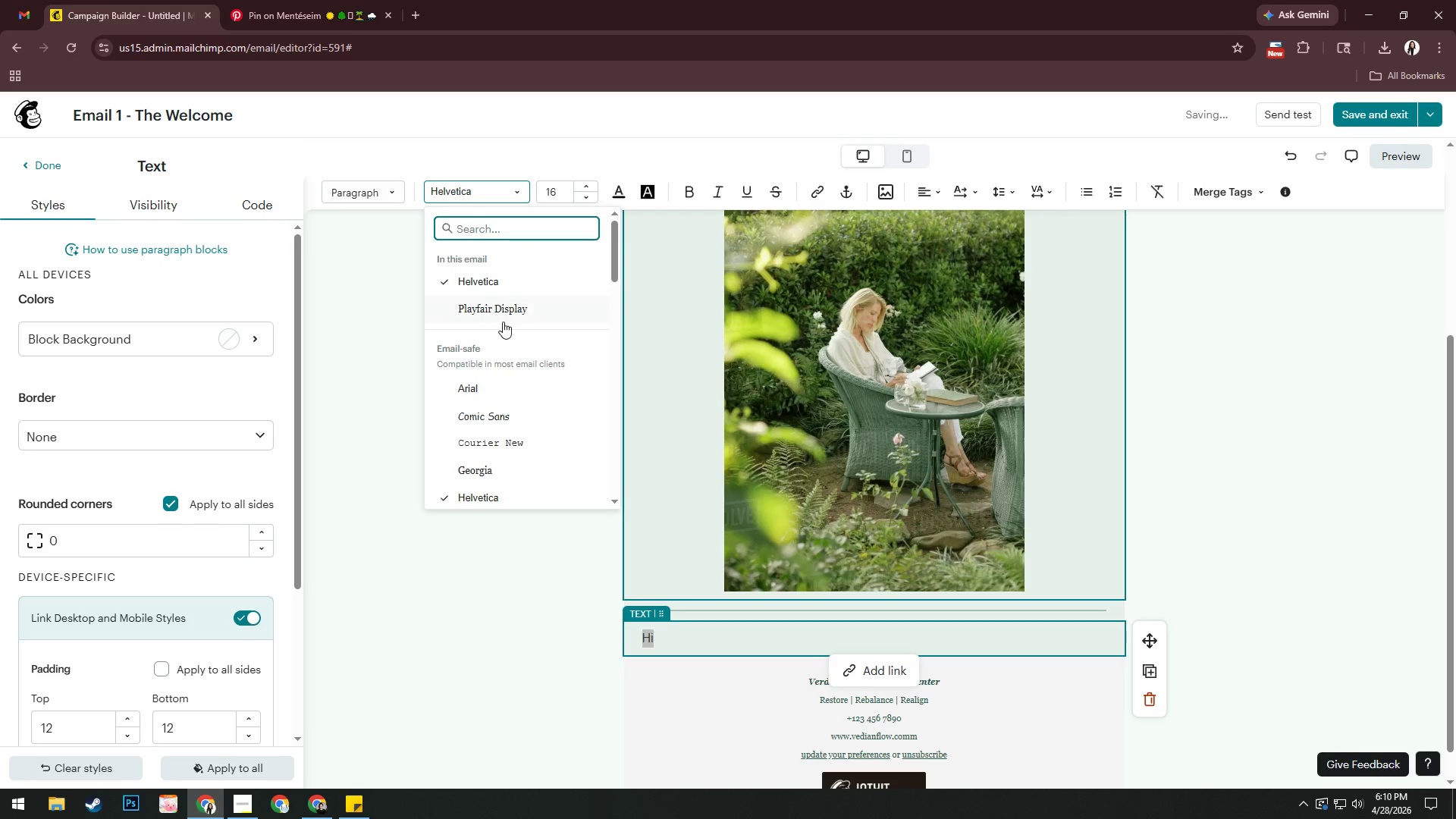 
scroll: coordinate [511, 419], scroll_direction: down, amount: 6.0
 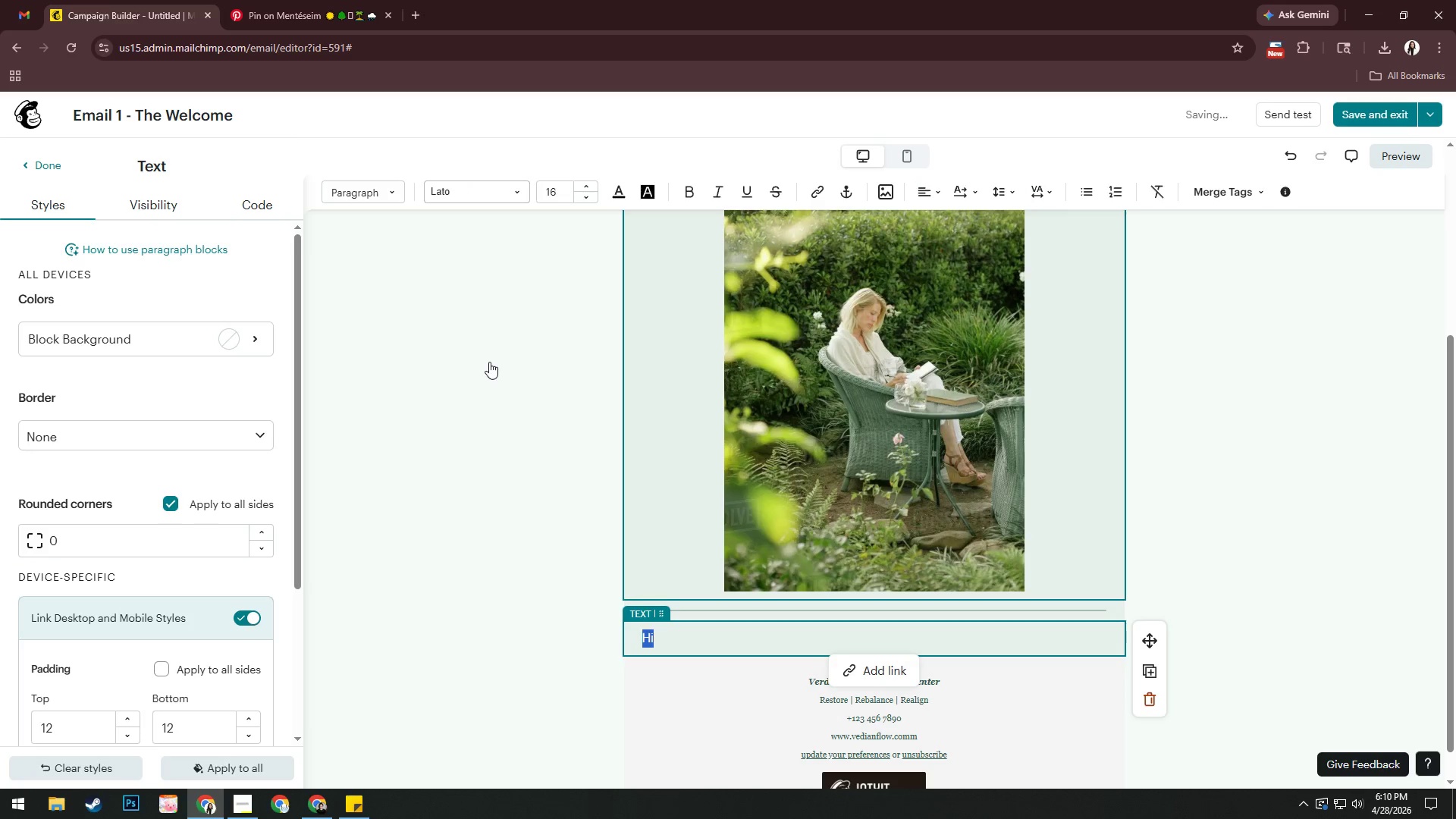 
left_click([692, 645])
 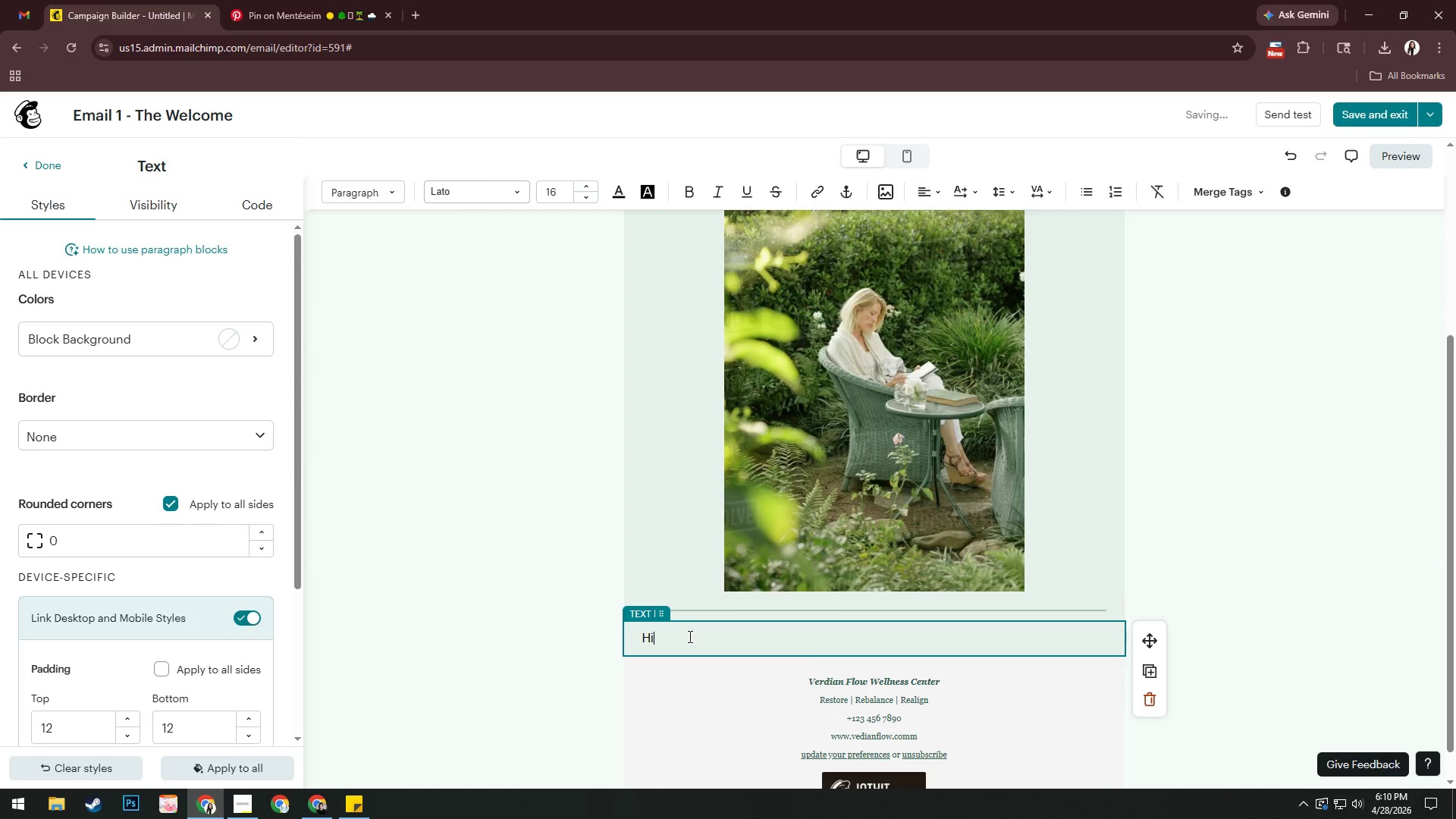 
key(Space)
 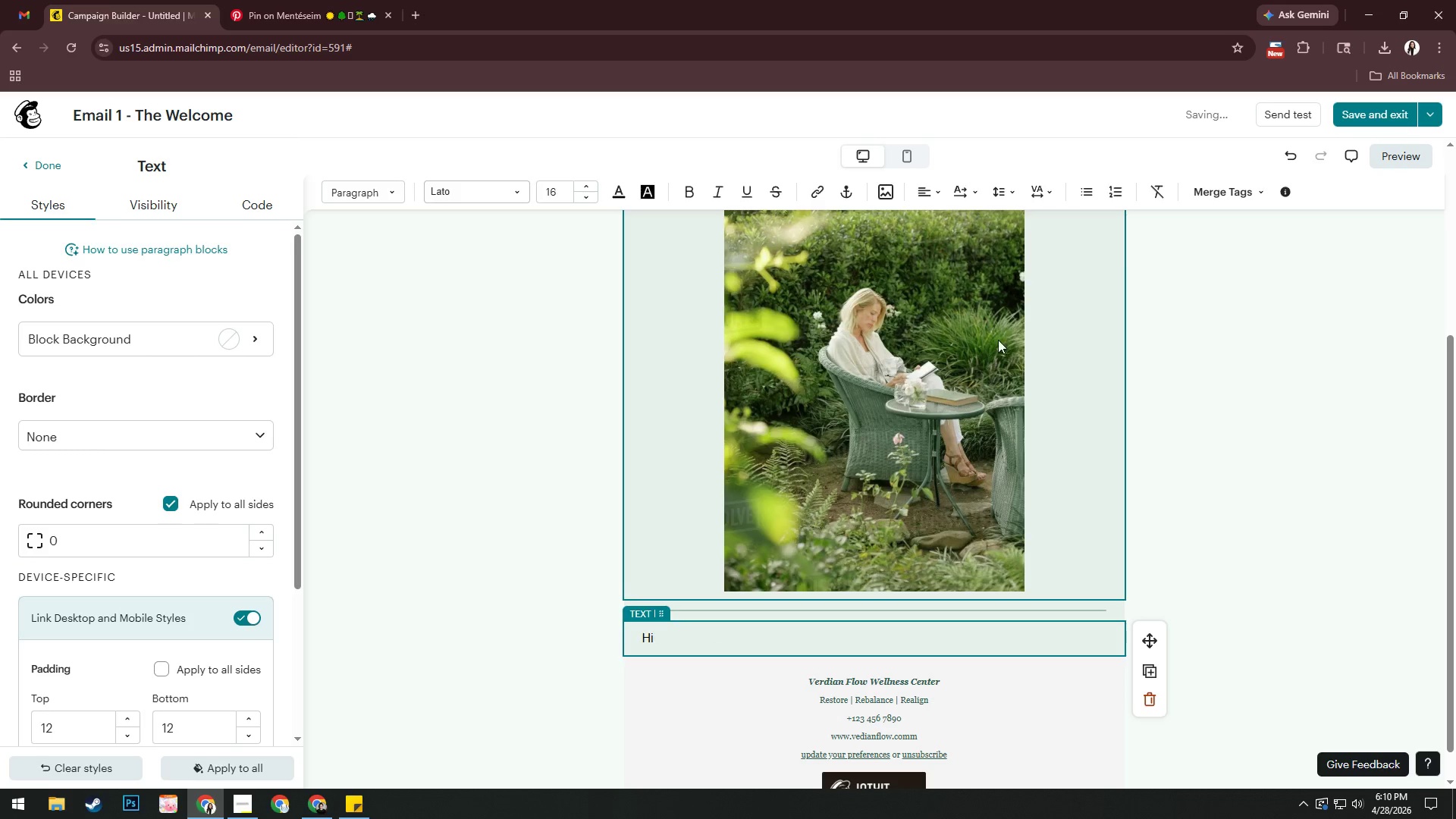 
left_click([1244, 187])
 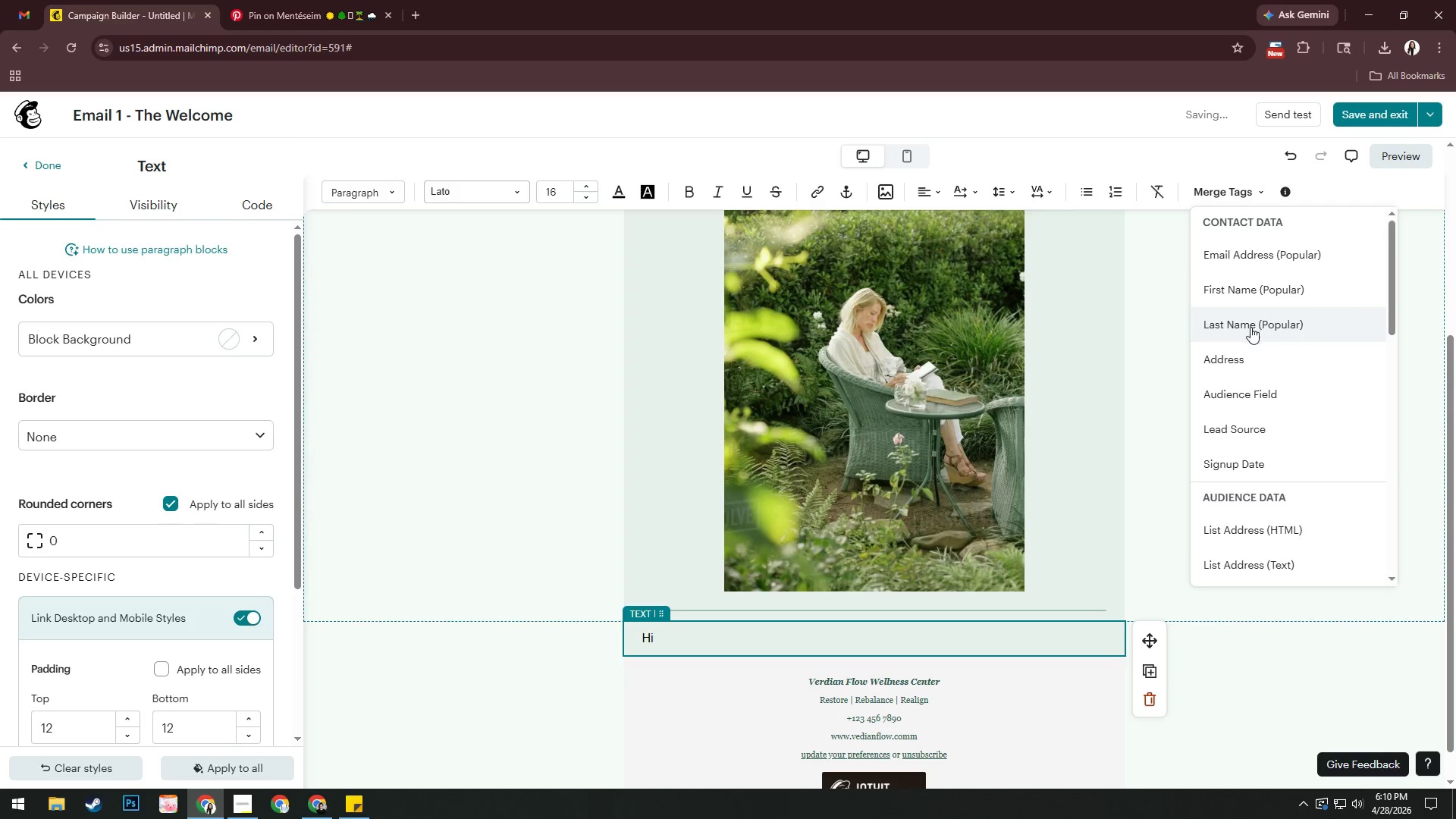 
left_click([1250, 292])
 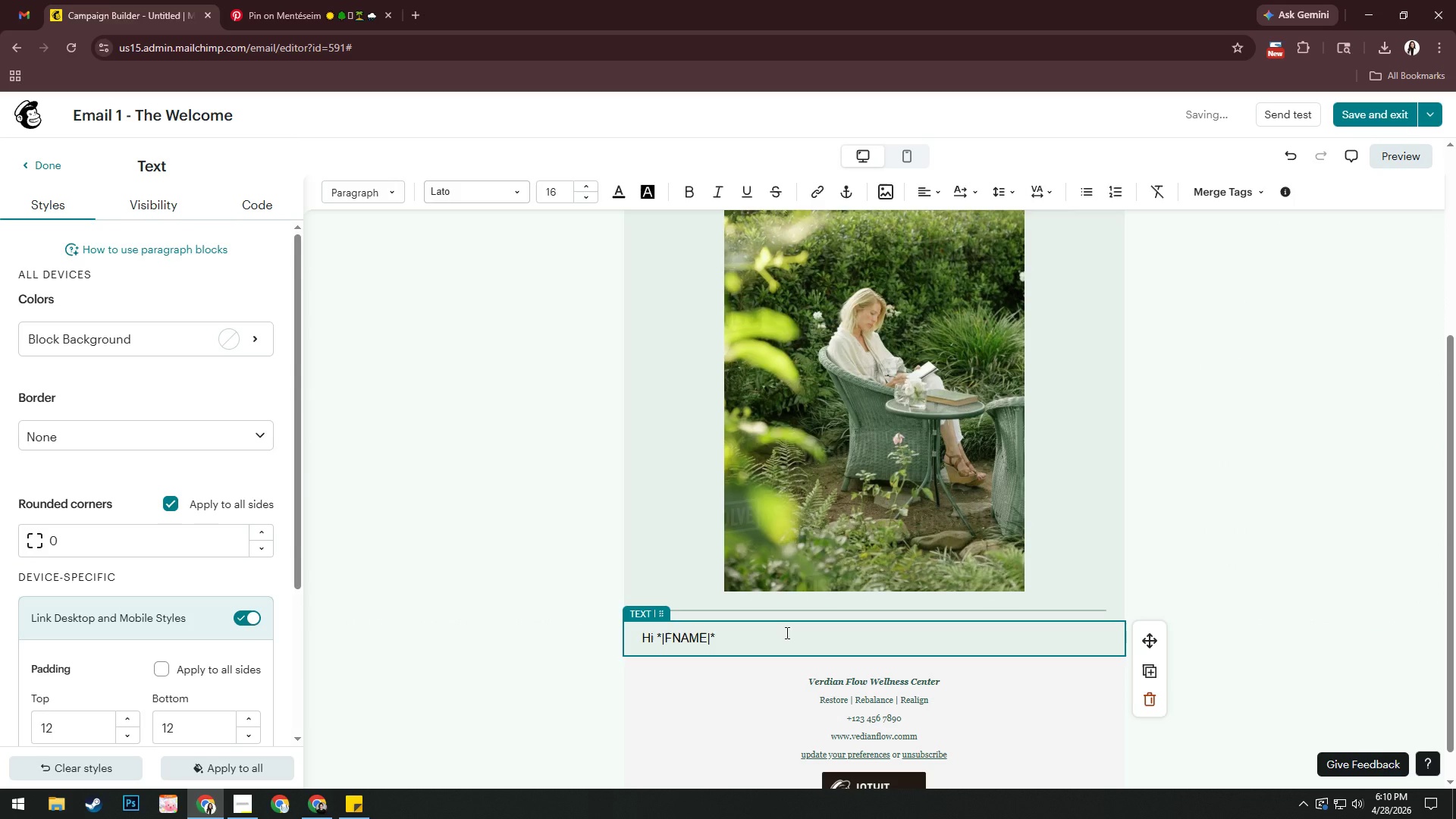 
key(Enter)
 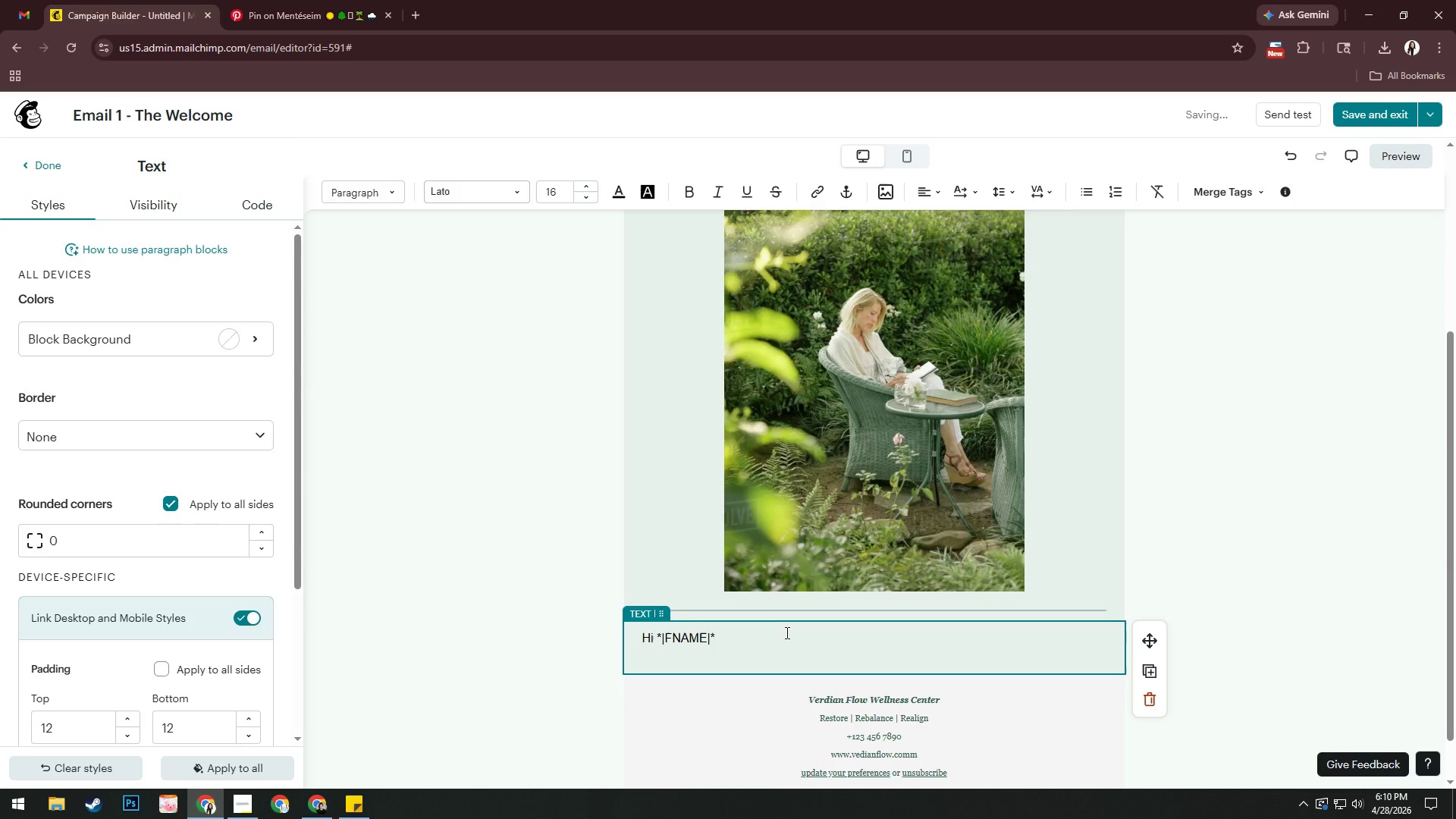 
key(Enter)
 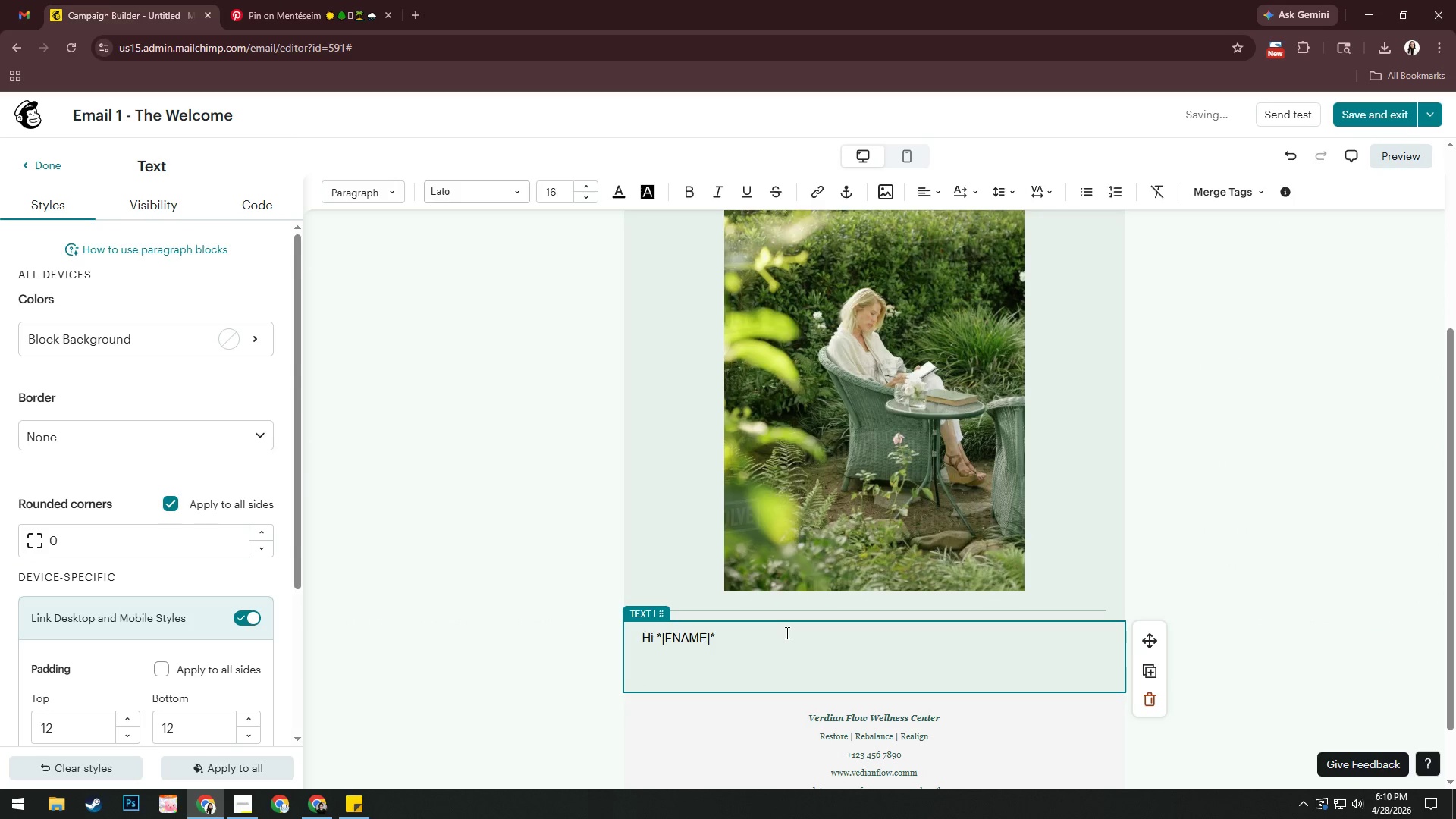 
type(Im)
key(Backspace)
type('m)
 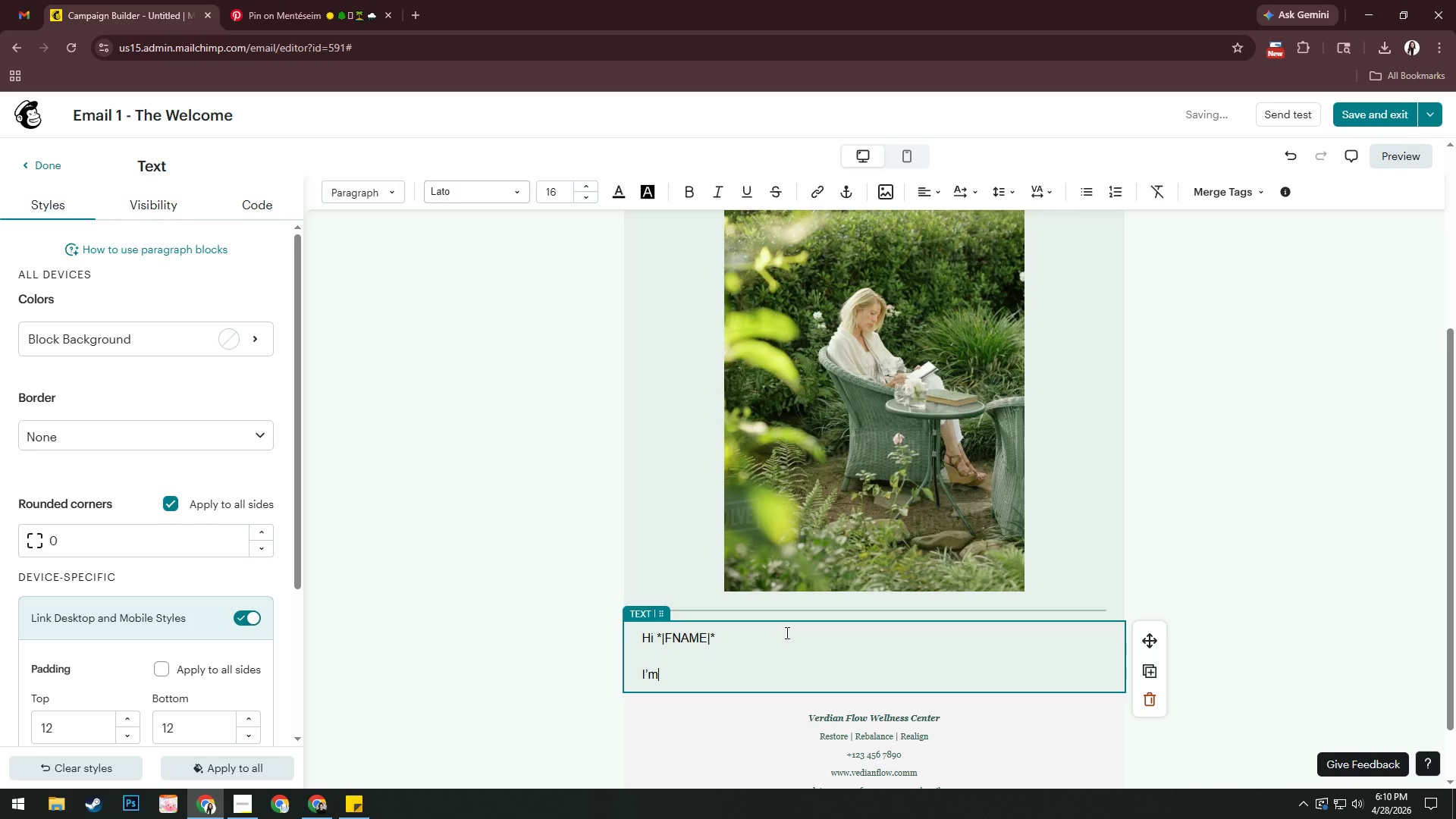 
key(Alt+AltLeft)
 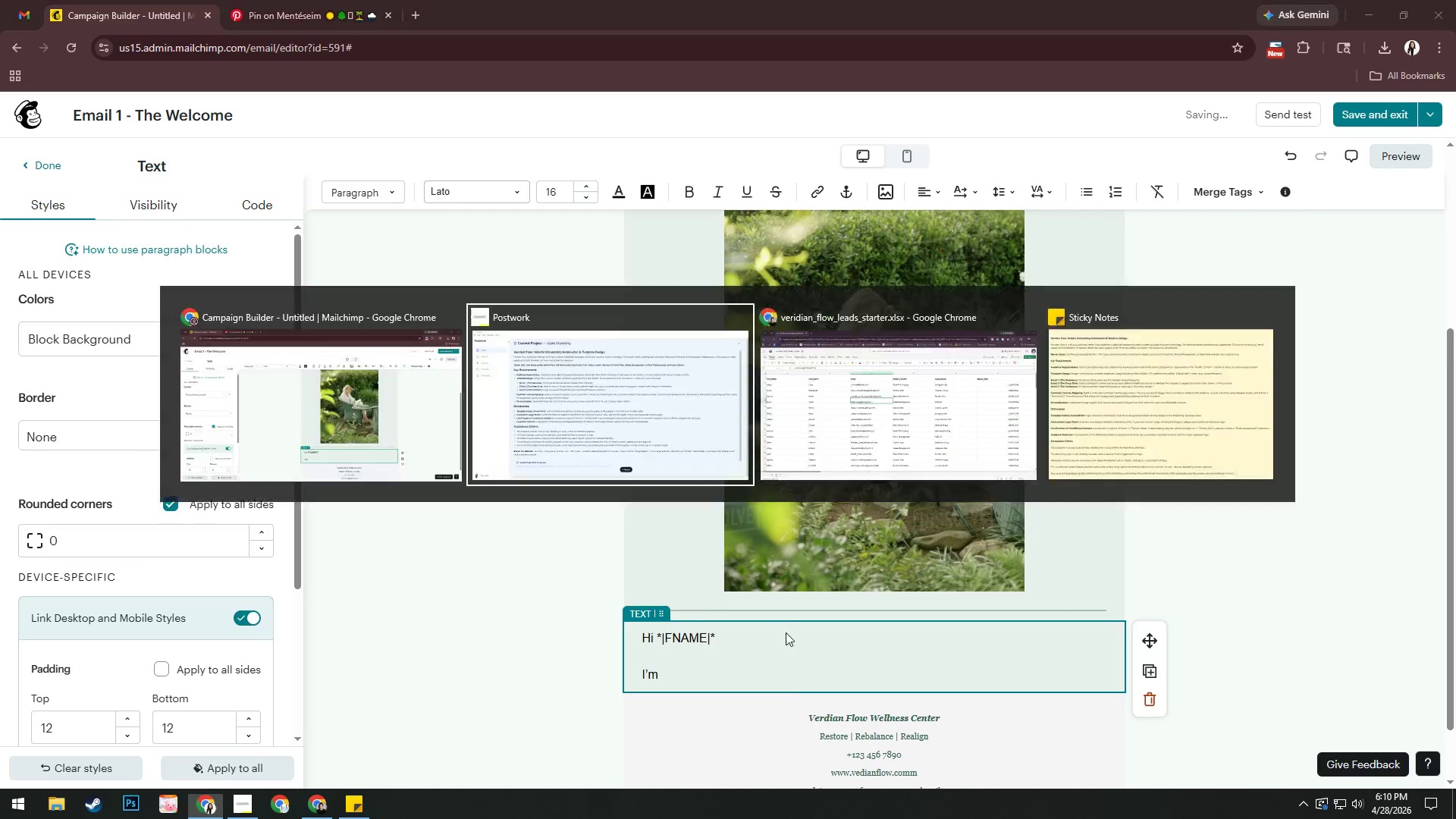 
key(Alt+Tab)